 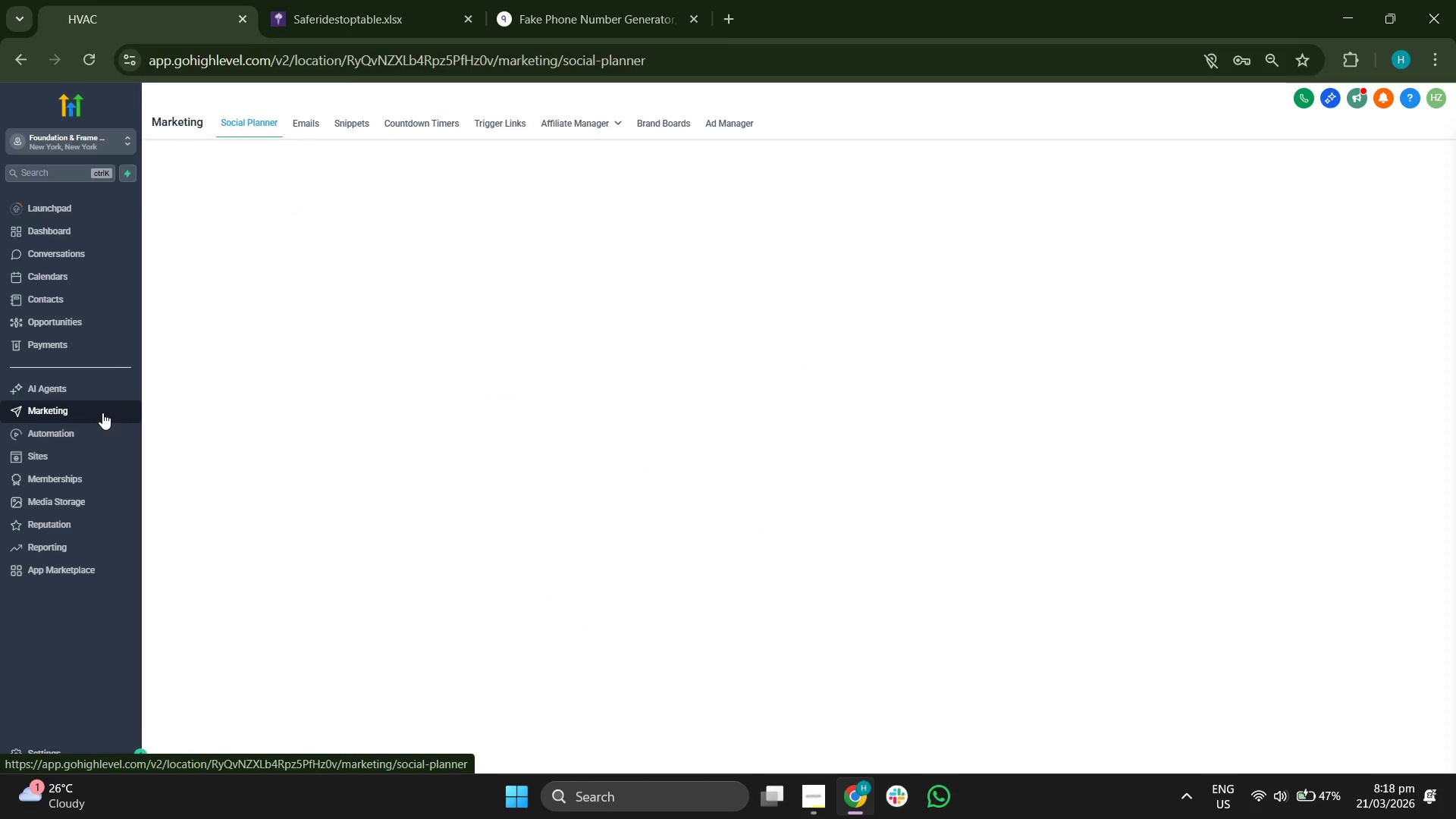 
left_click([308, 123])
 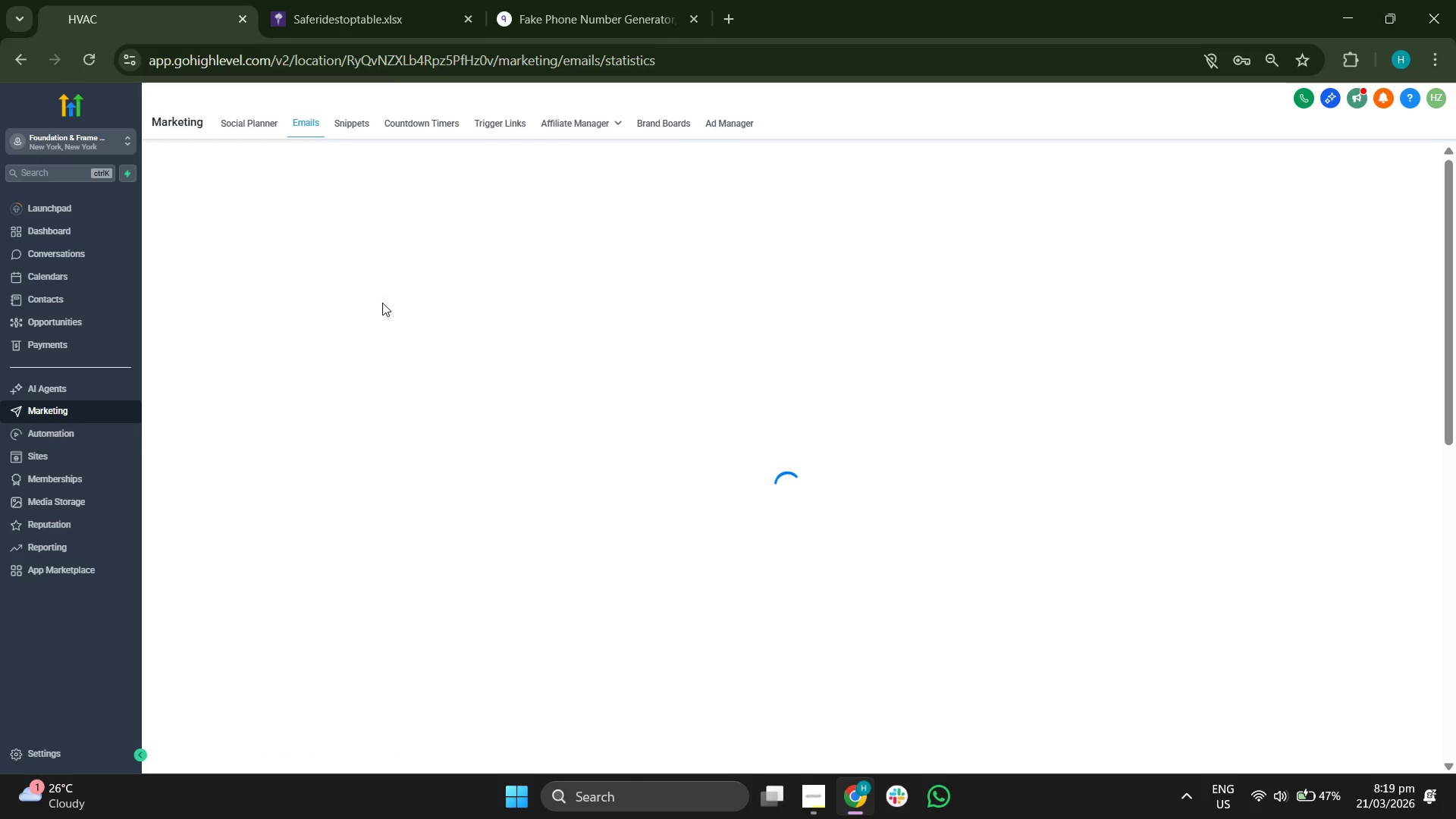 
wait(15.61)
 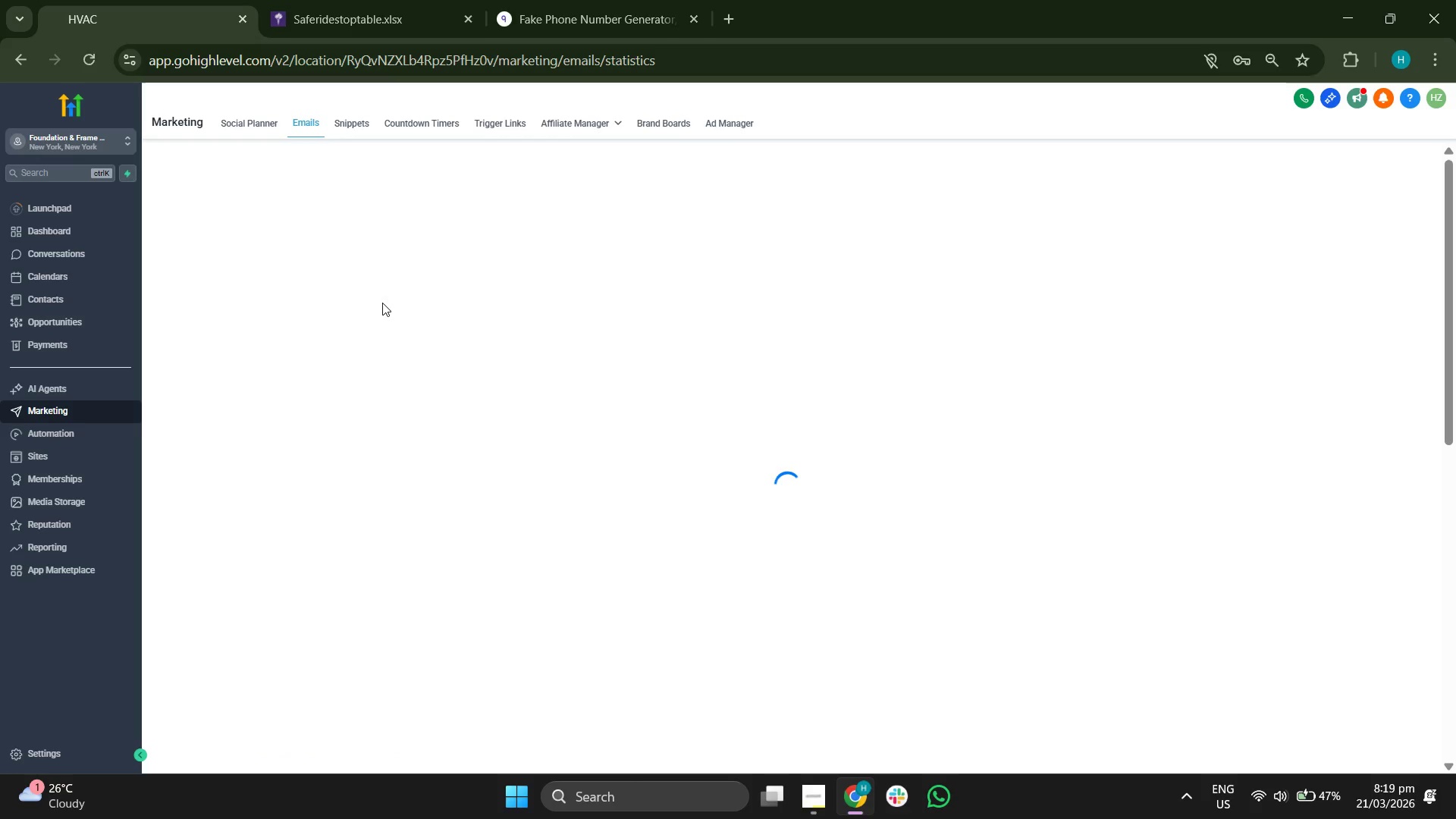 
left_click([52, 747])
 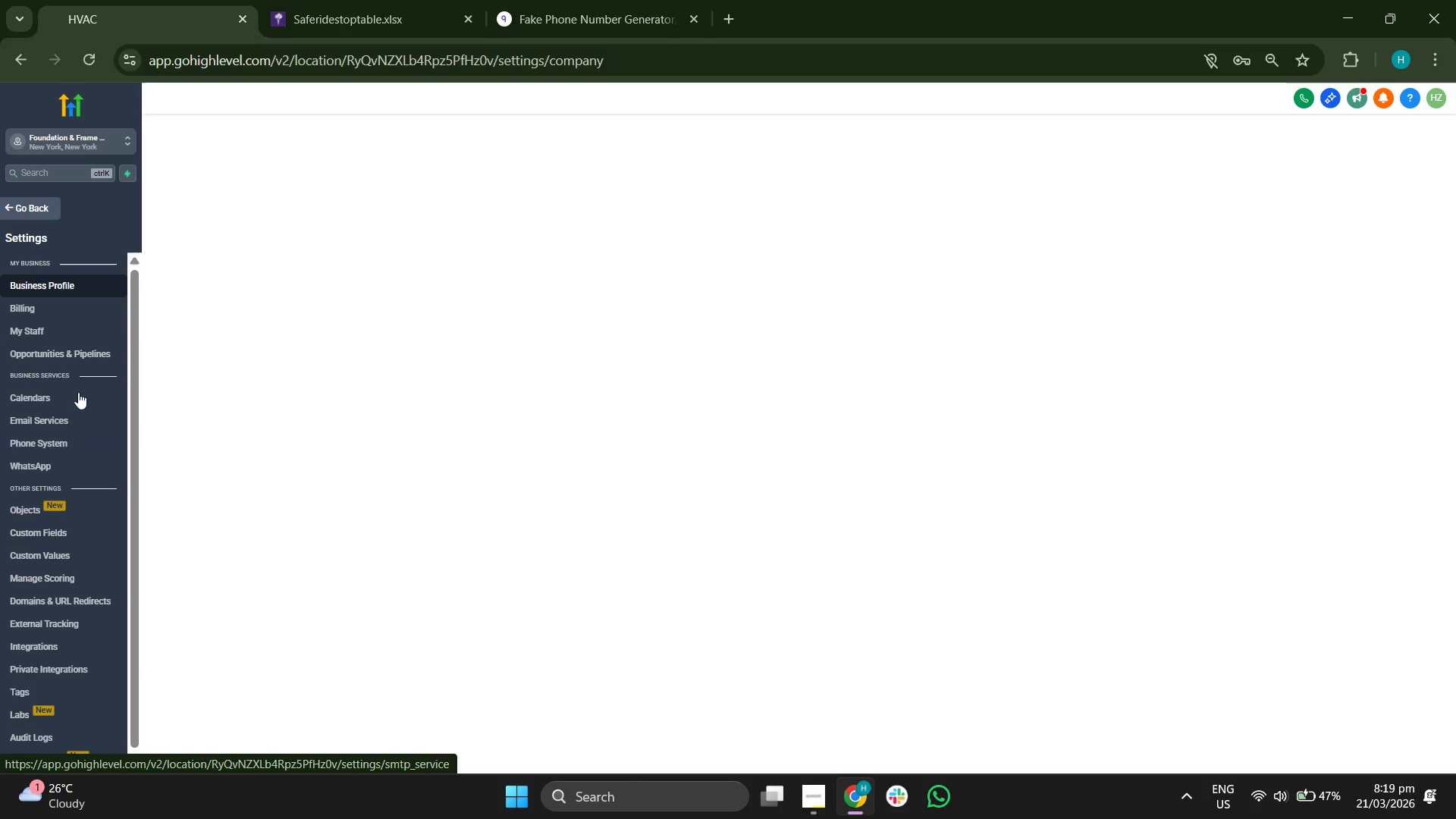 
left_click([76, 327])
 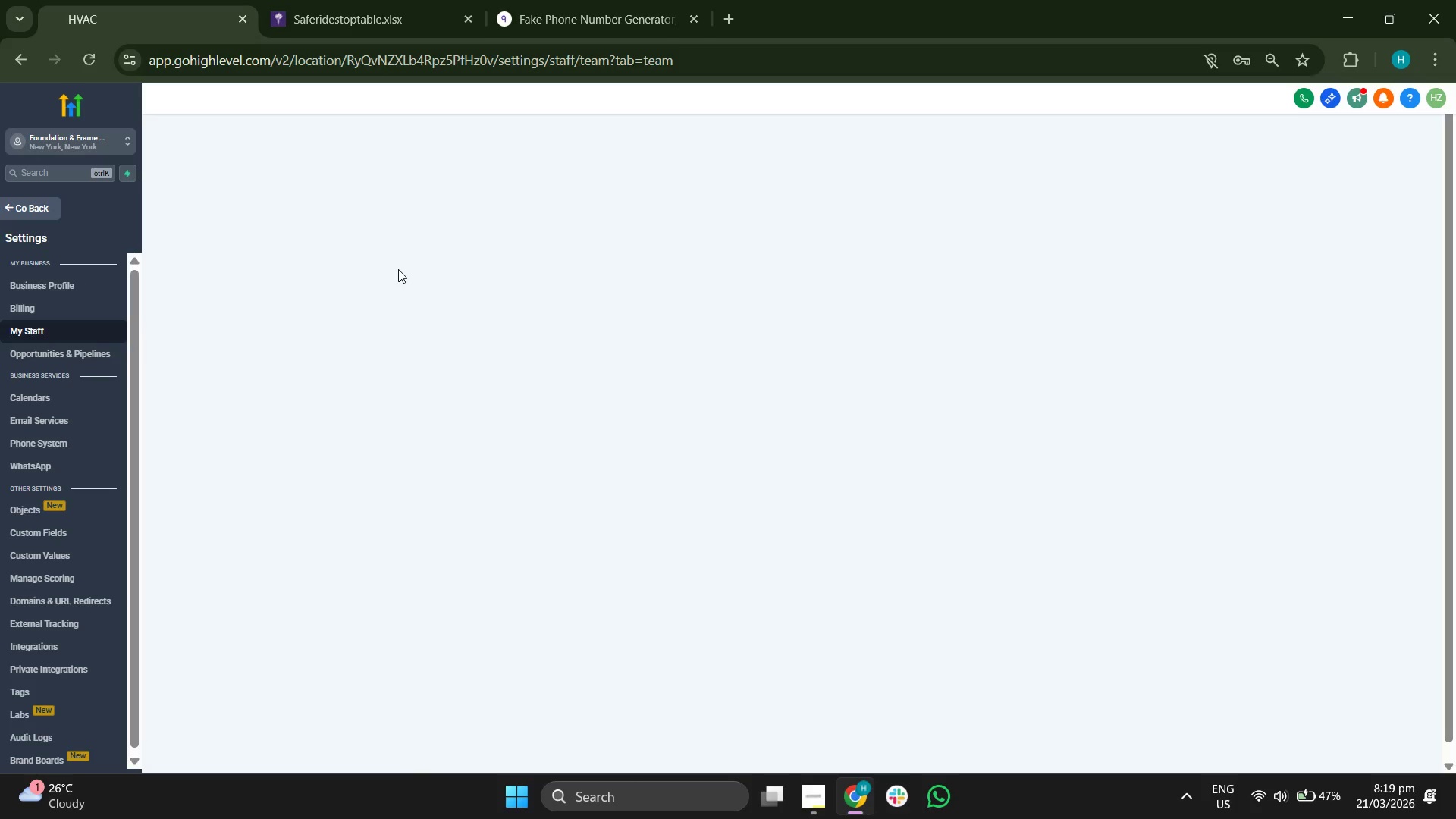 
wait(13.49)
 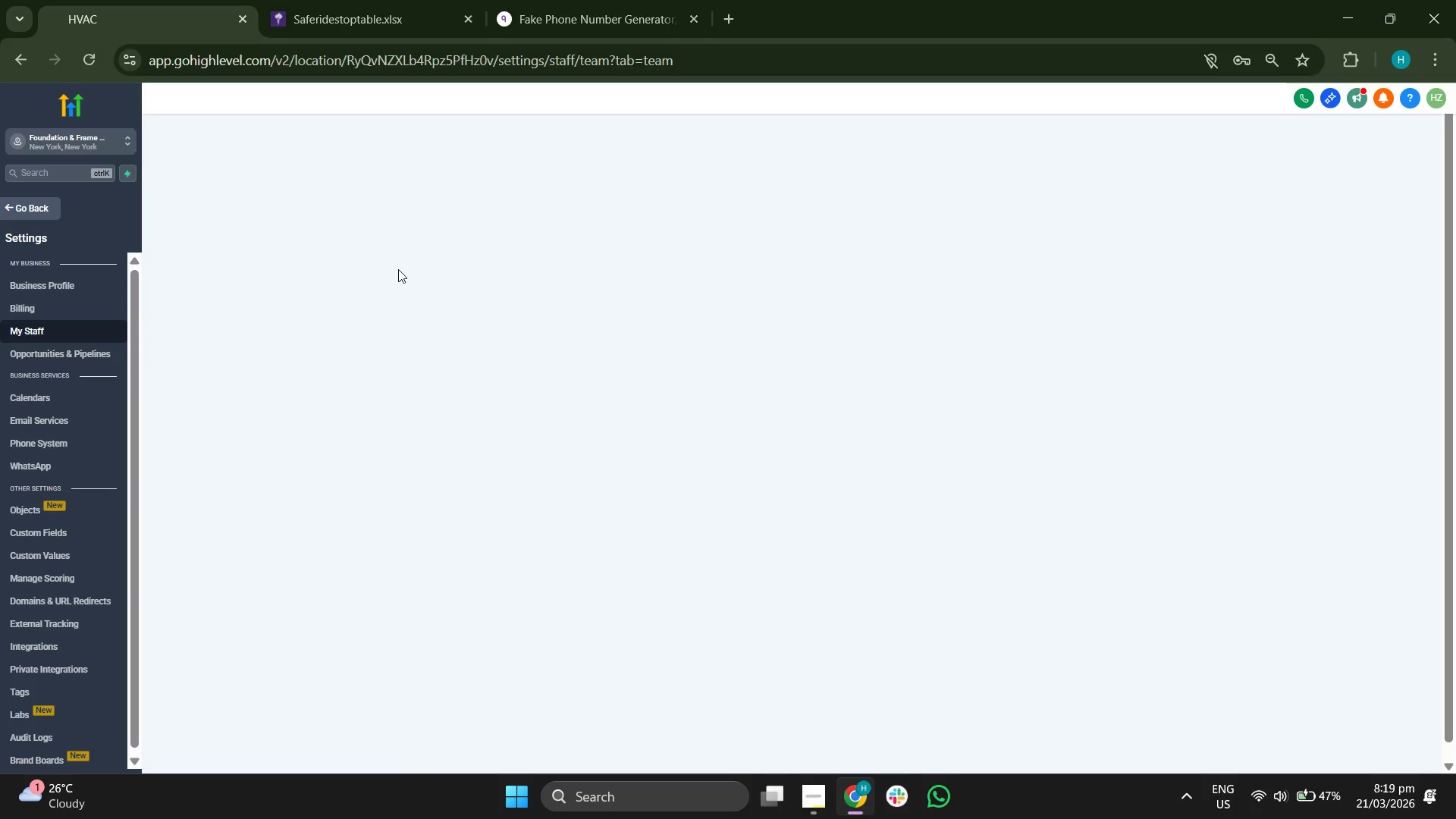 
left_click([1207, 185])
 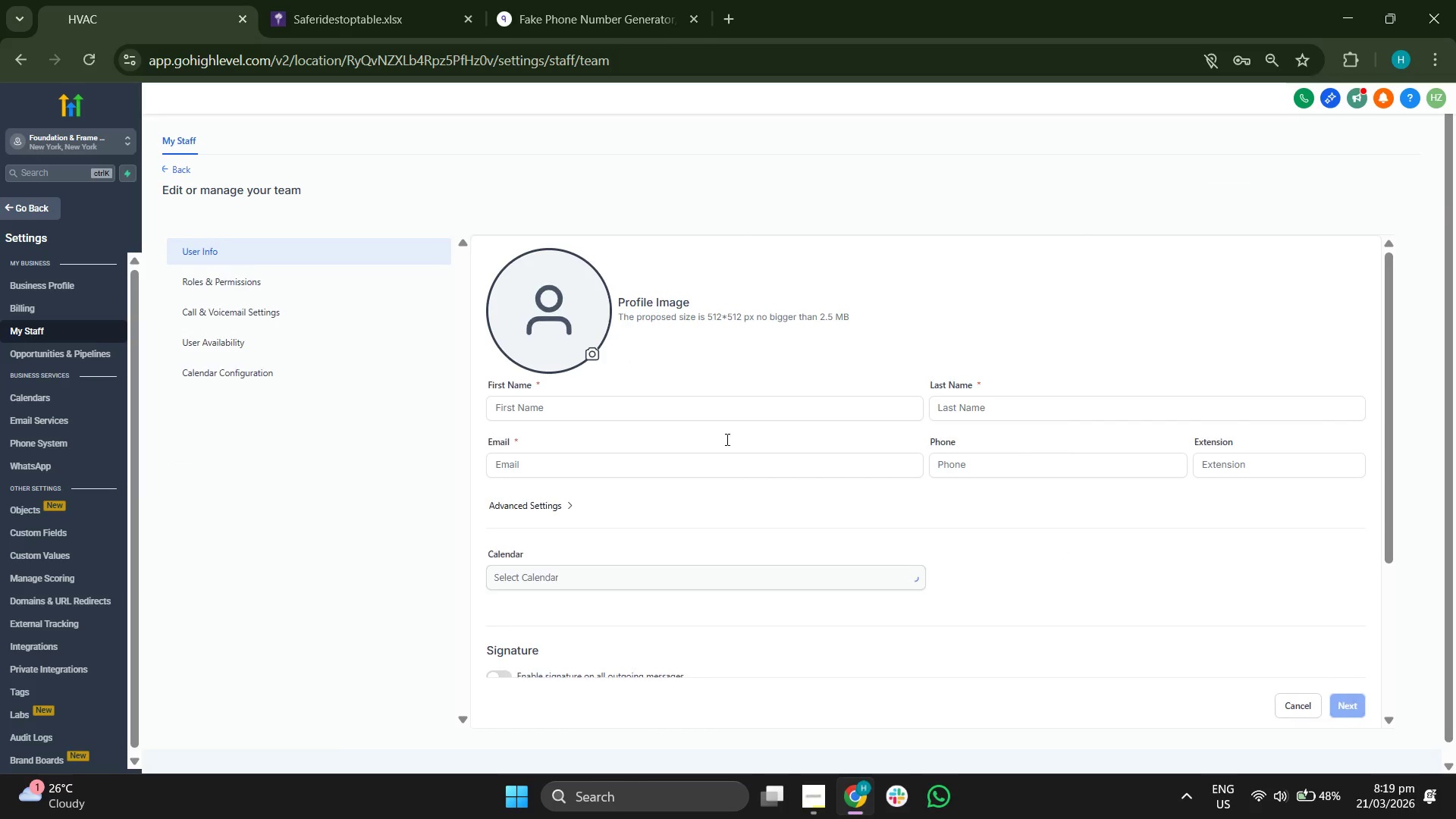 
left_click([695, 409])